 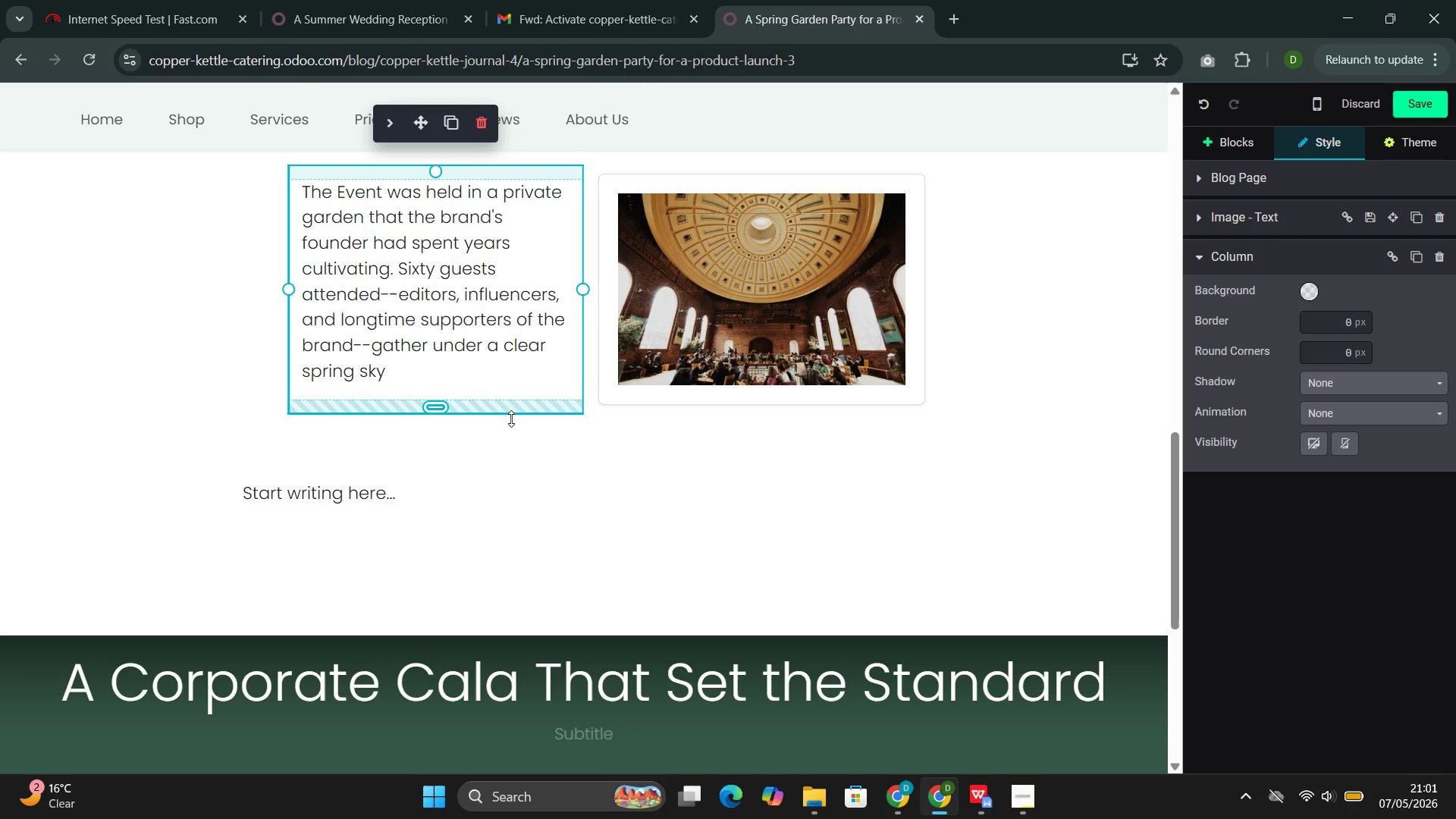 
type(with the garden in full)
 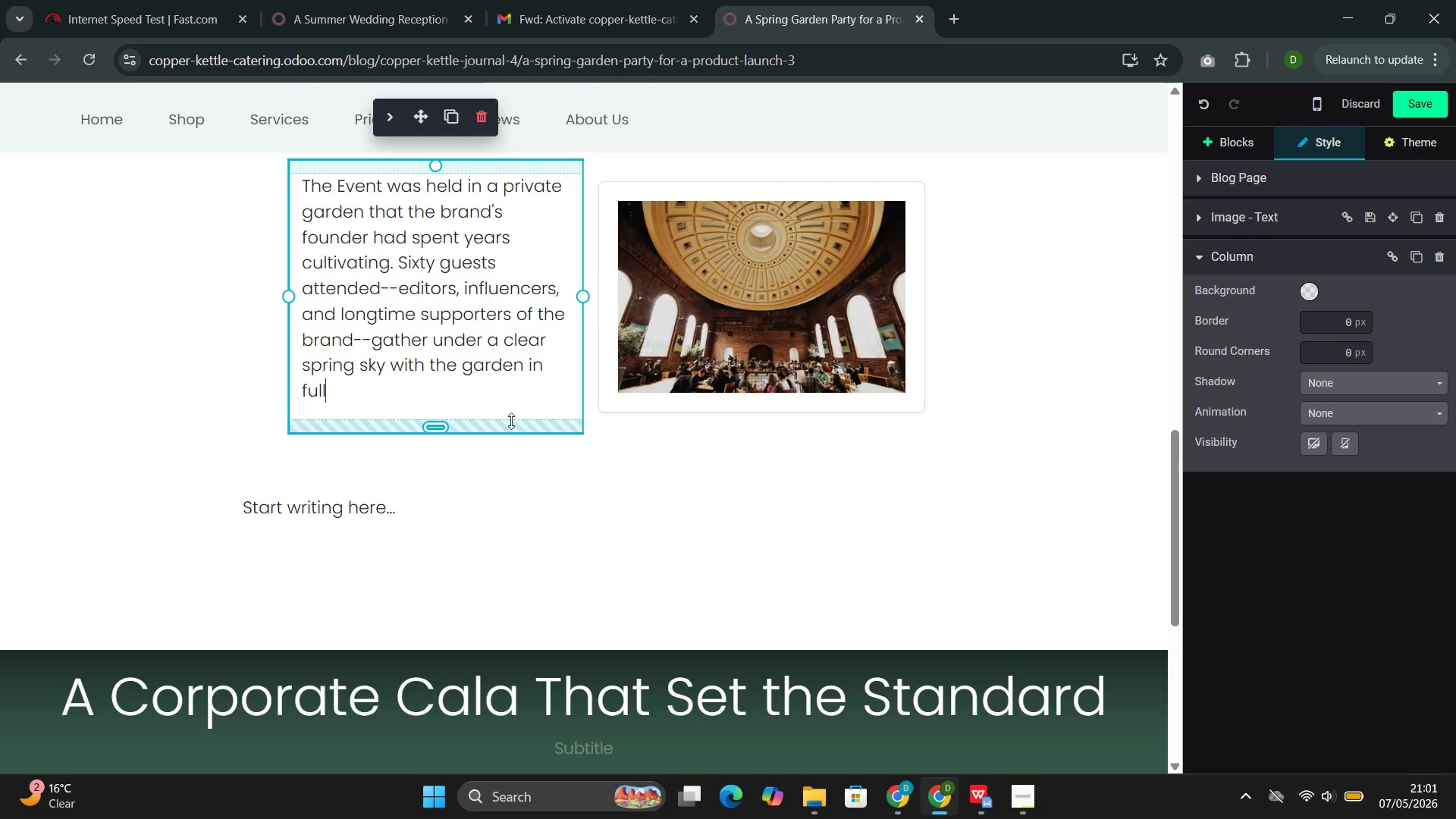 
wait(13.92)
 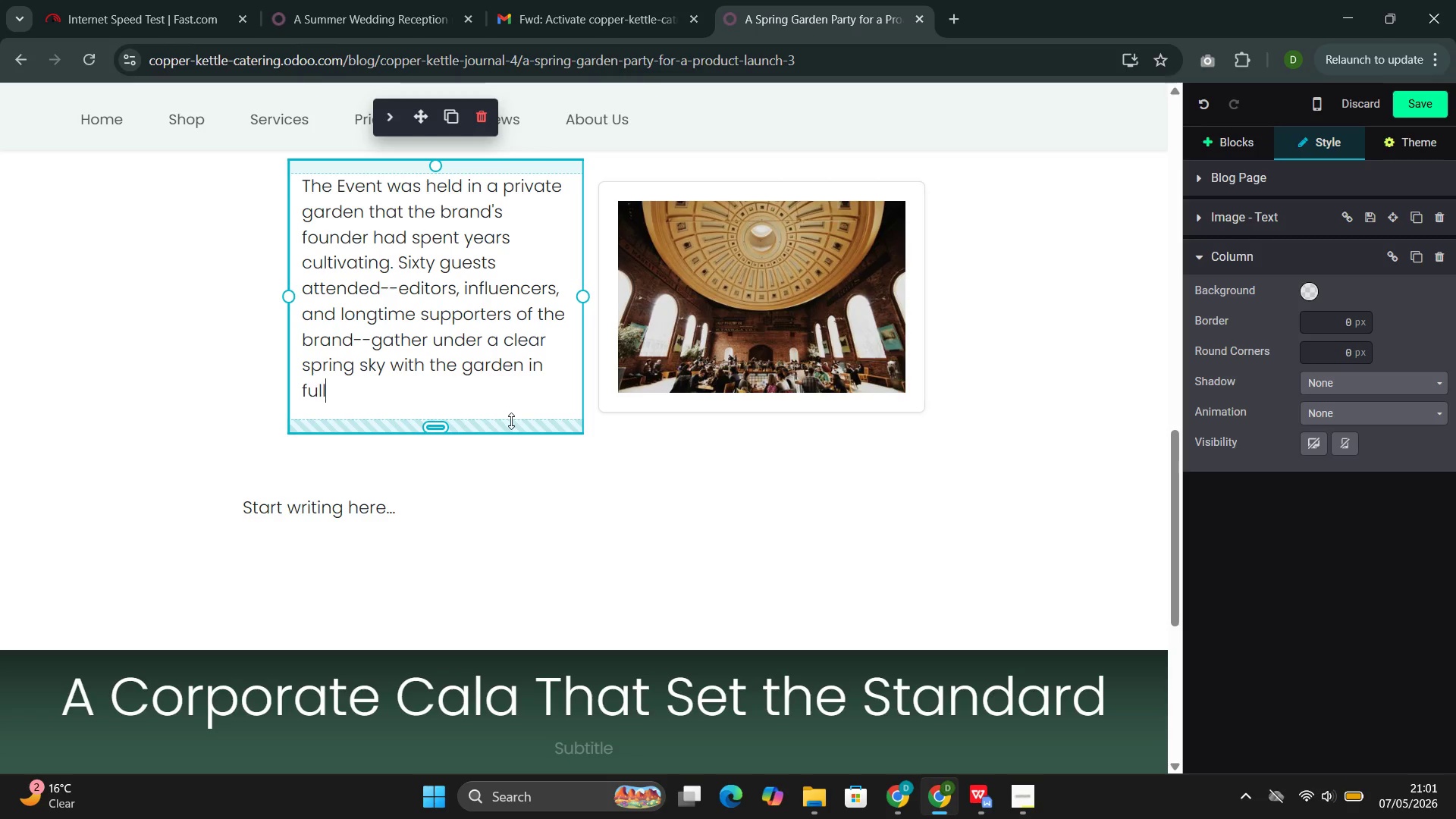 
type( bloom. Our team designed a menu thar)
key(Backspace)
type(t celebrated the season: )
 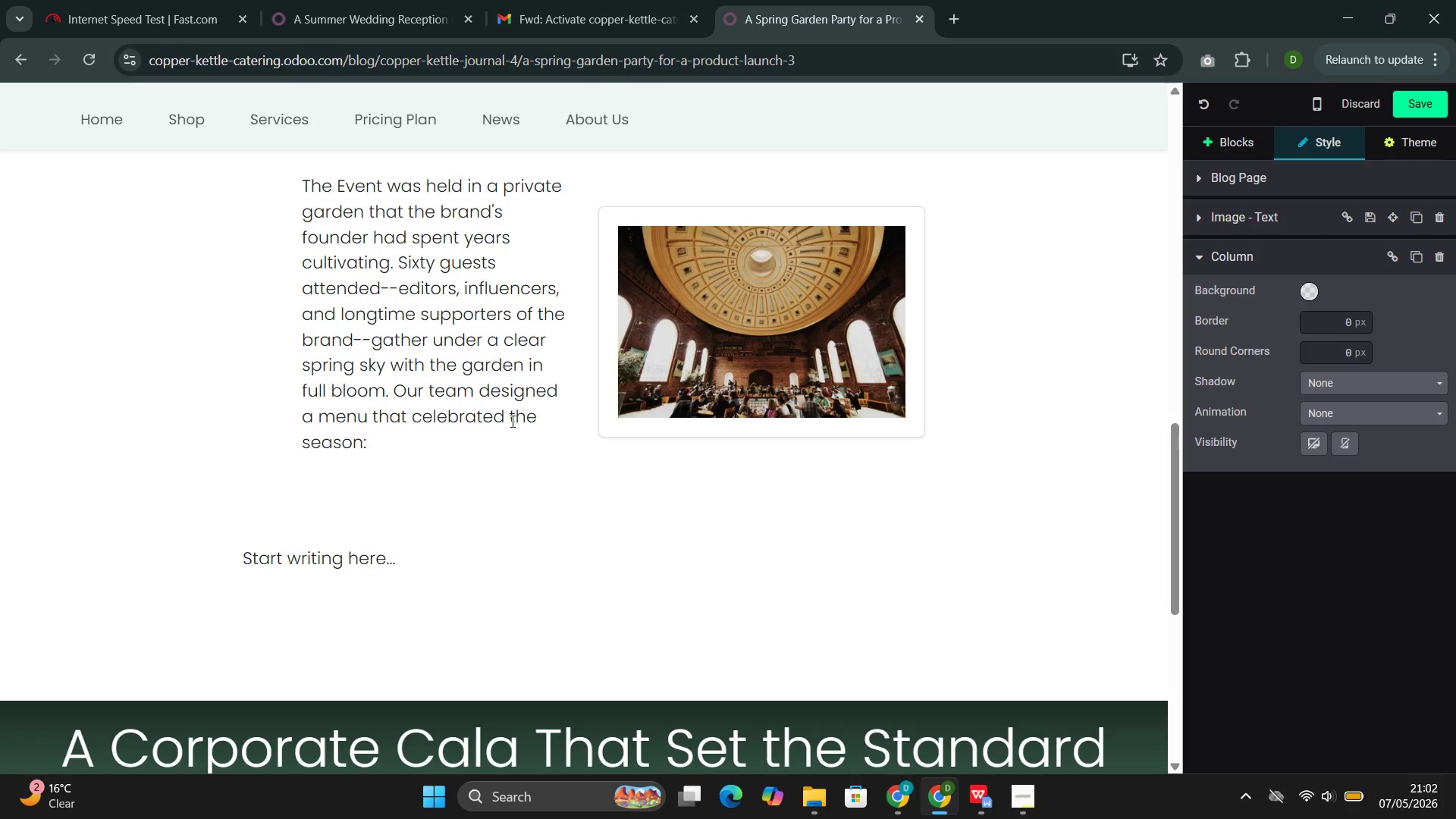 
wait(101.97)
 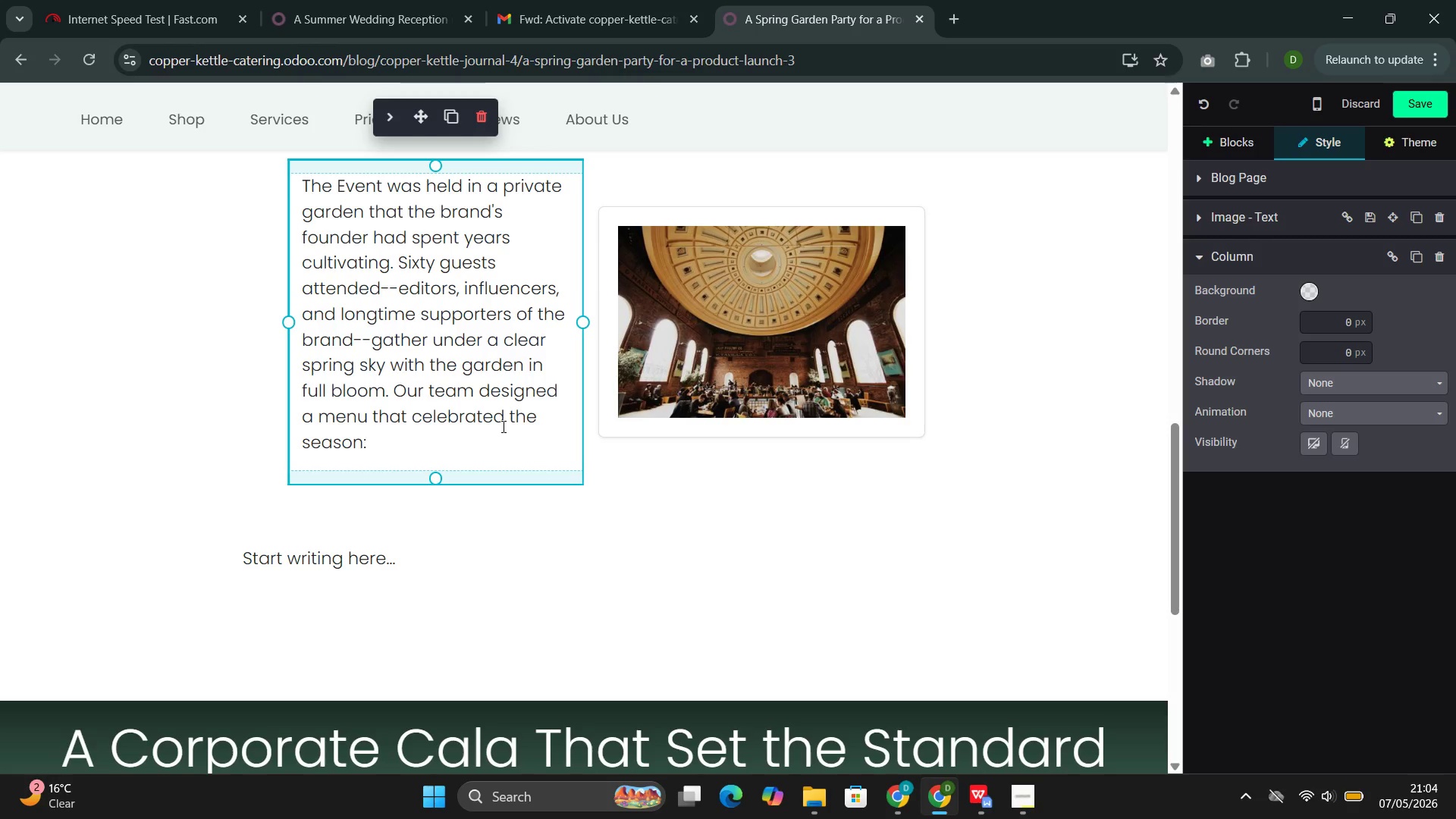 
key(F)
 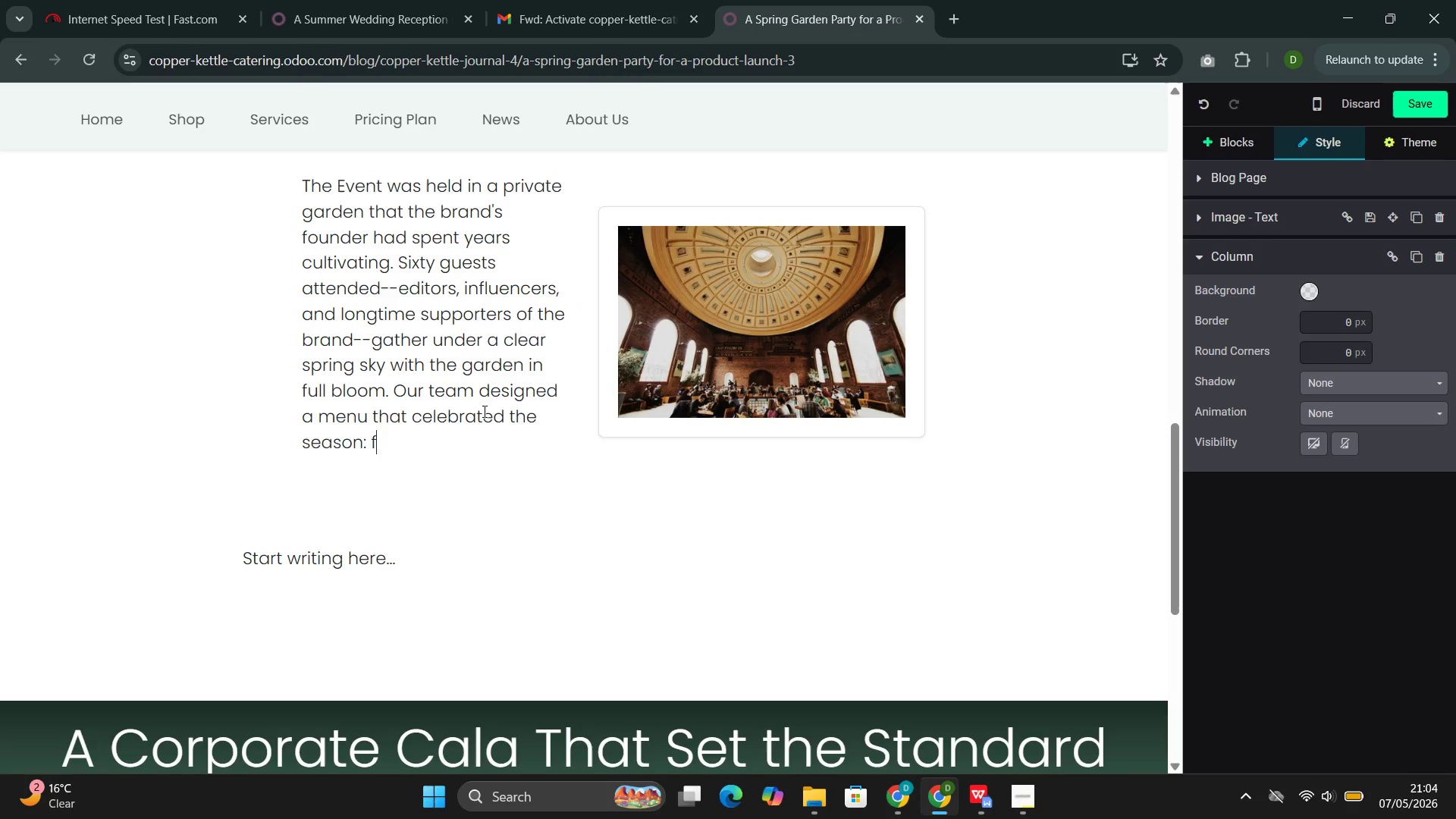 
type(resh, bright, and inter)
 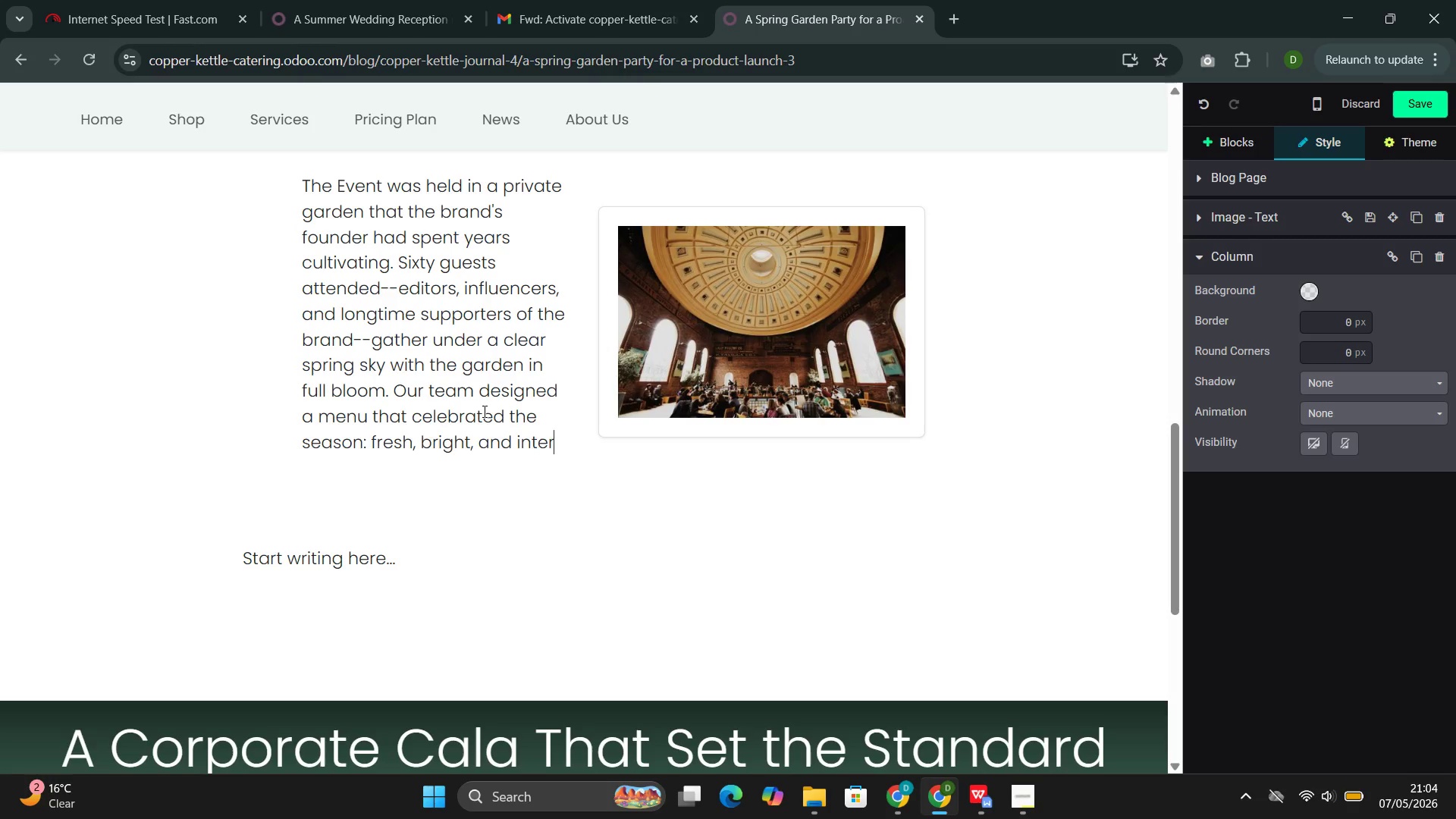 
wait(37.19)
 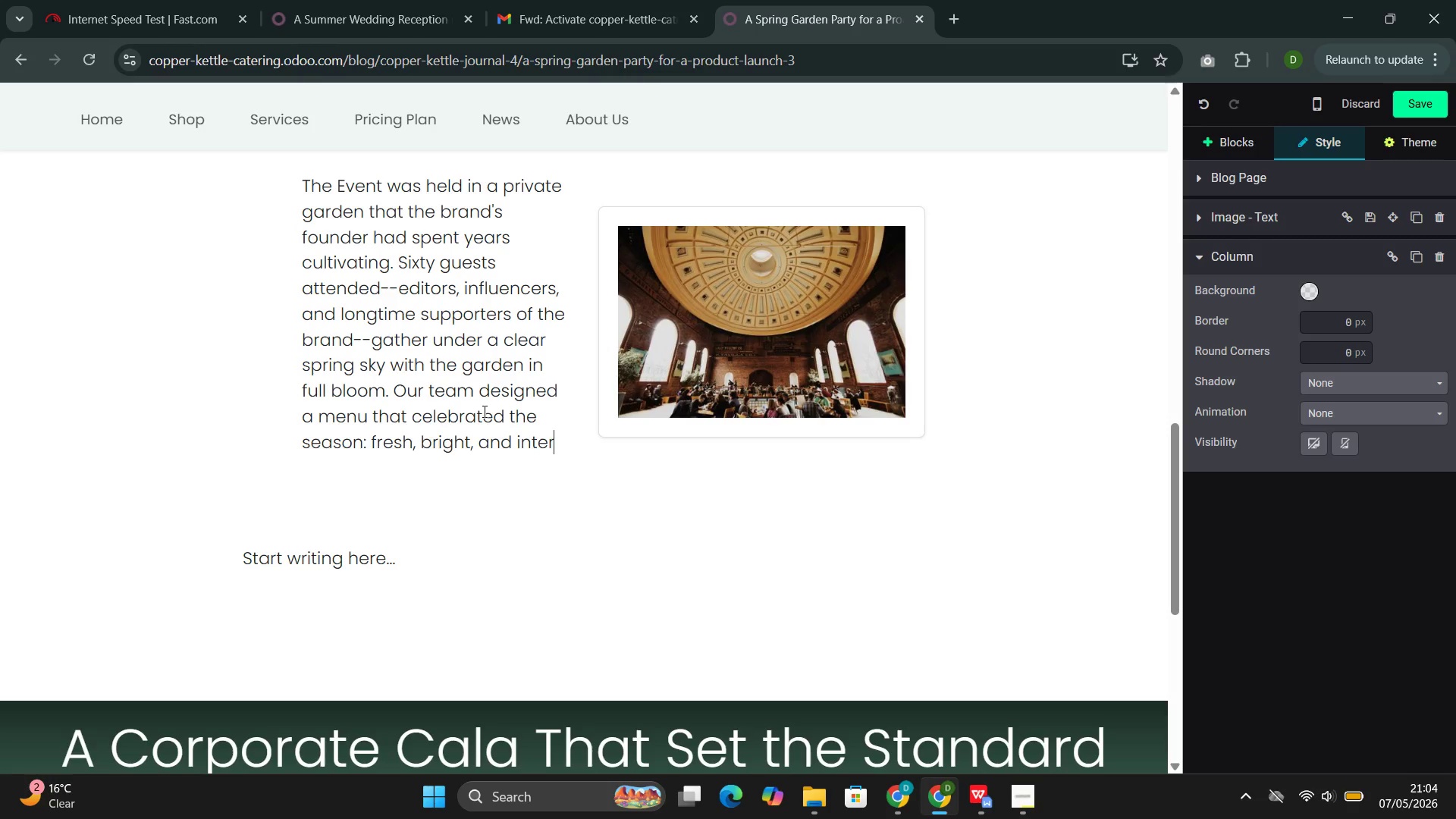 
key(Backspace)
type(ntionally )
 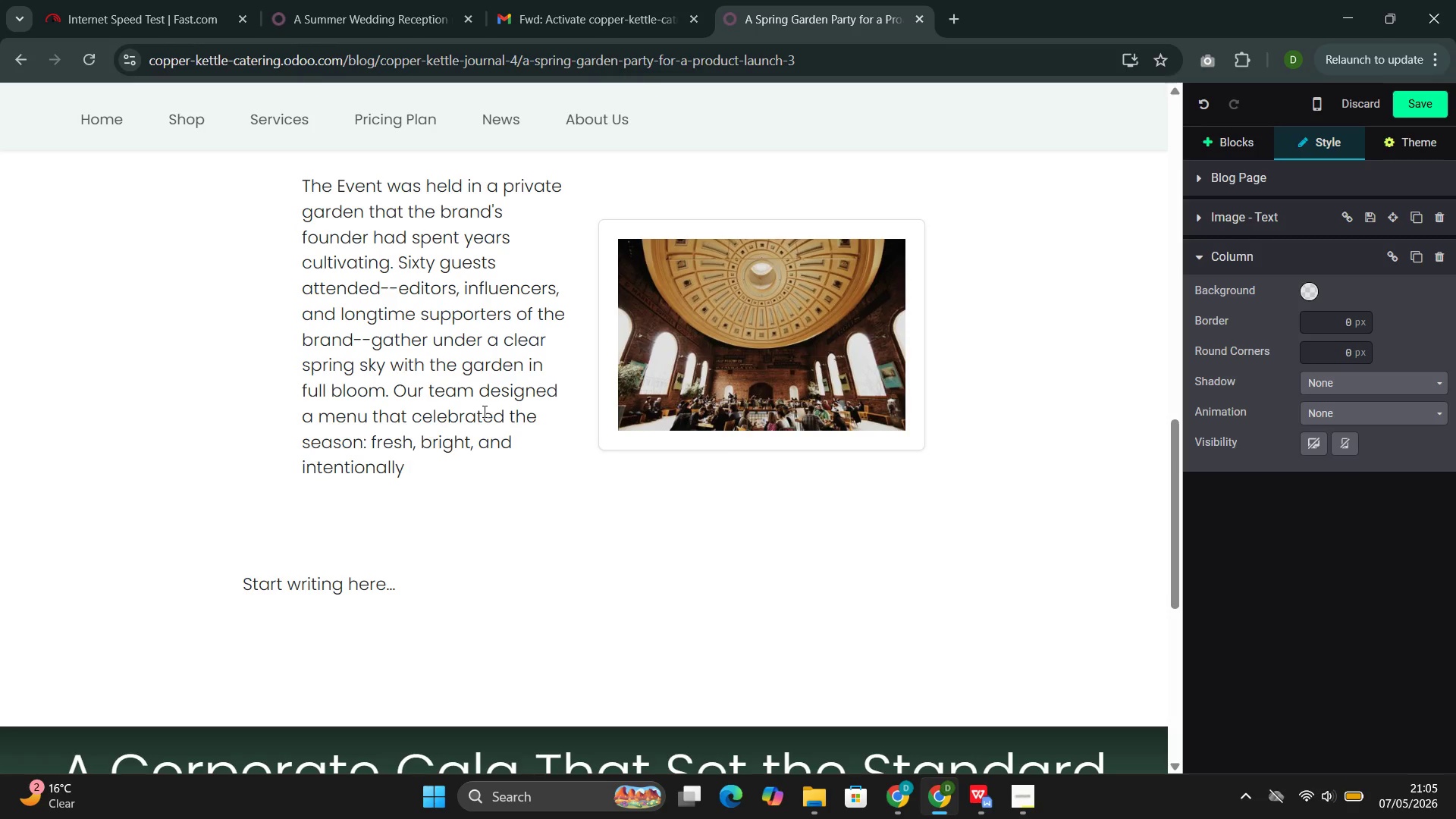 
type(light eng)
 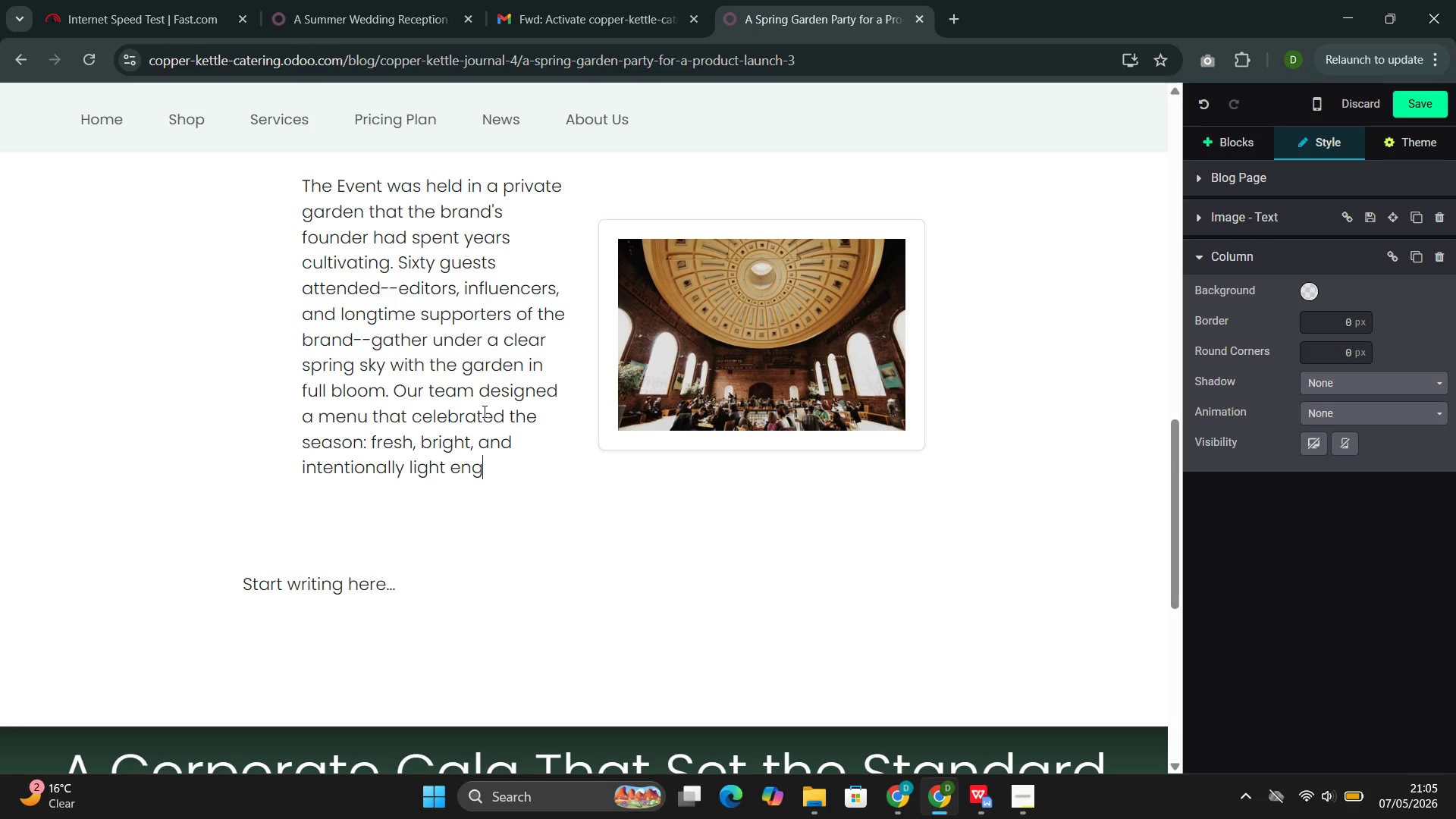 
wait(8.34)
 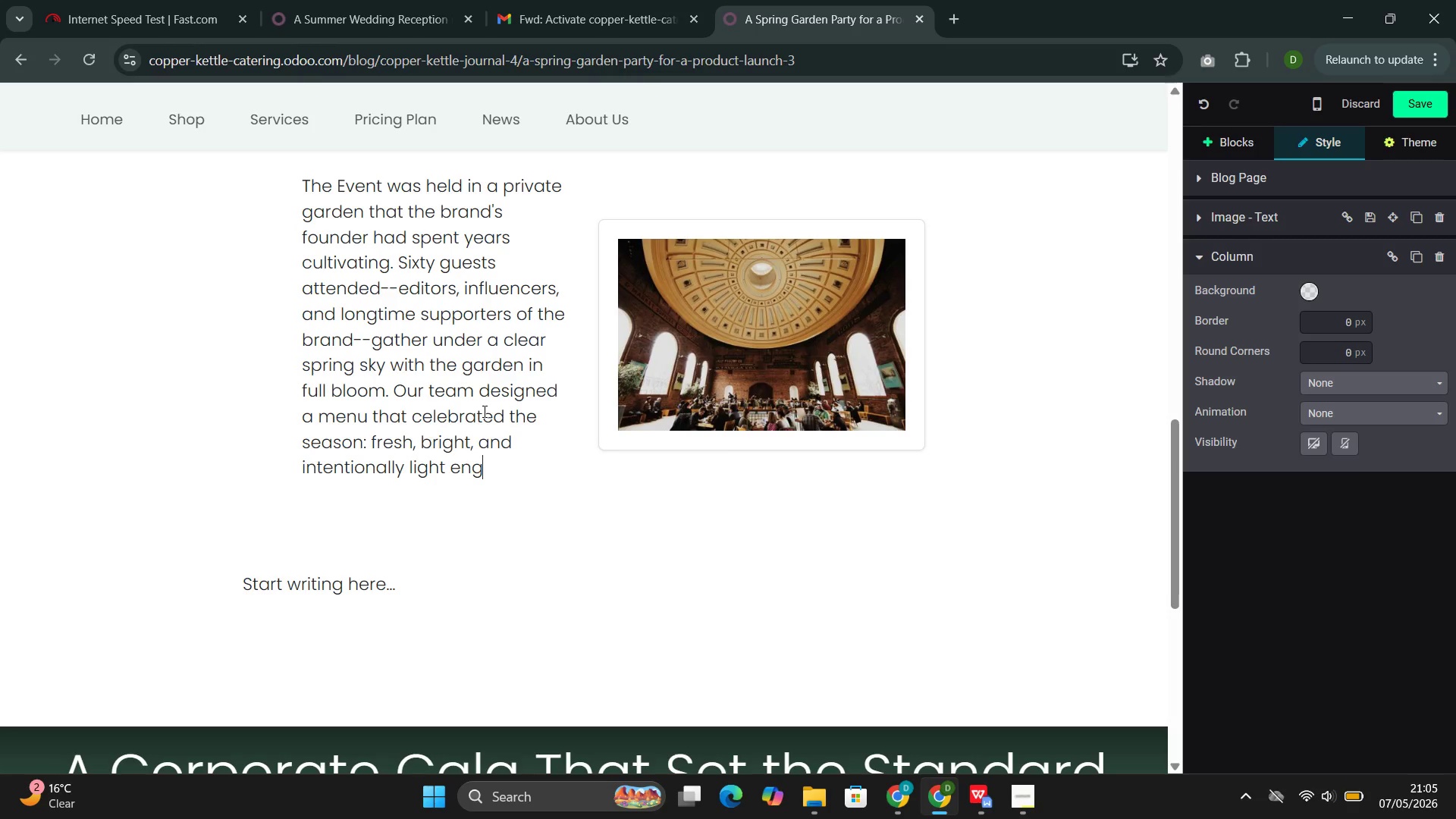 
key(Backspace)
type(ough to encourage mingling rahte)
 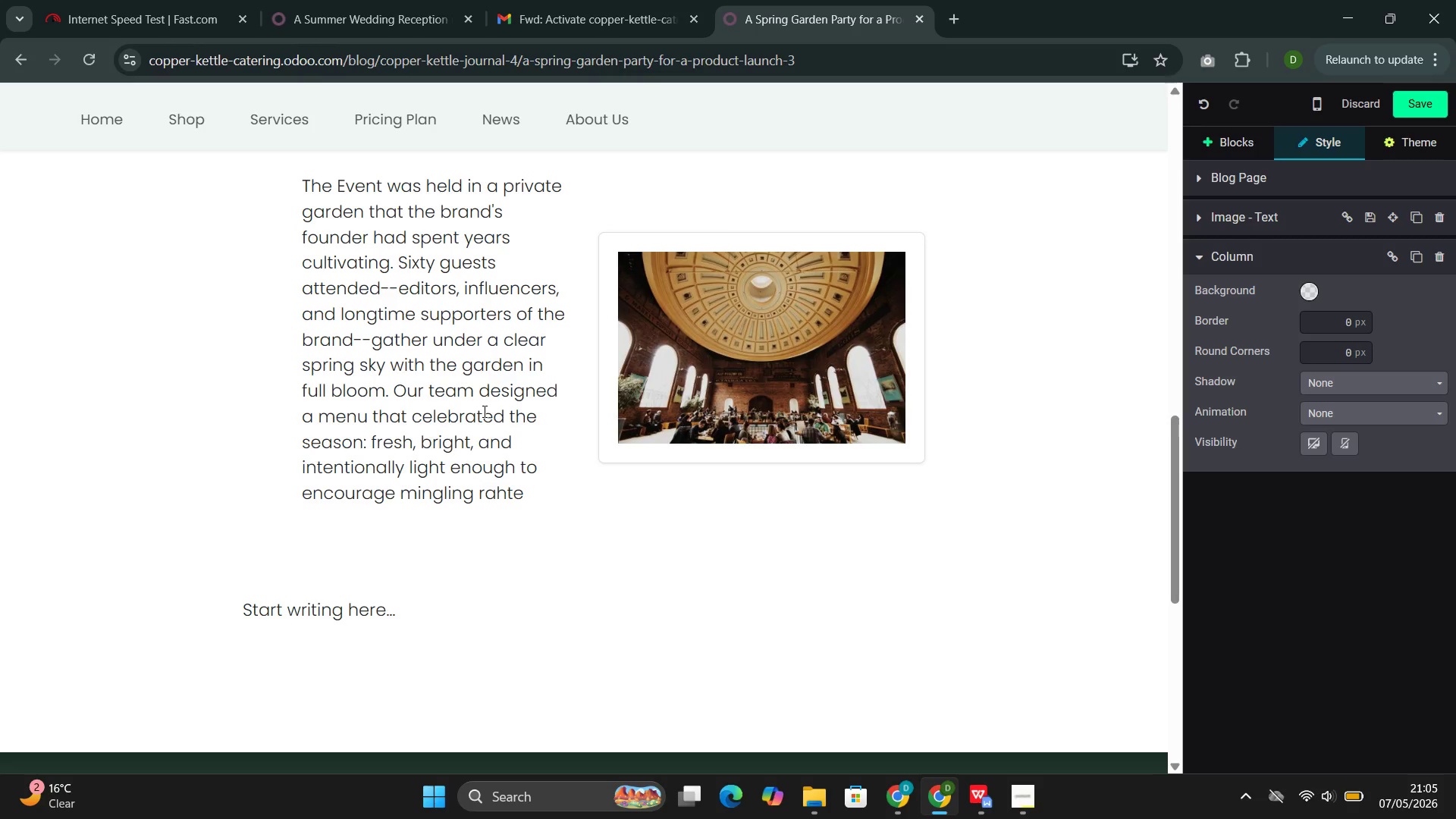 
key(Backspace)
key(Backspace)
type(er than sitting.)
 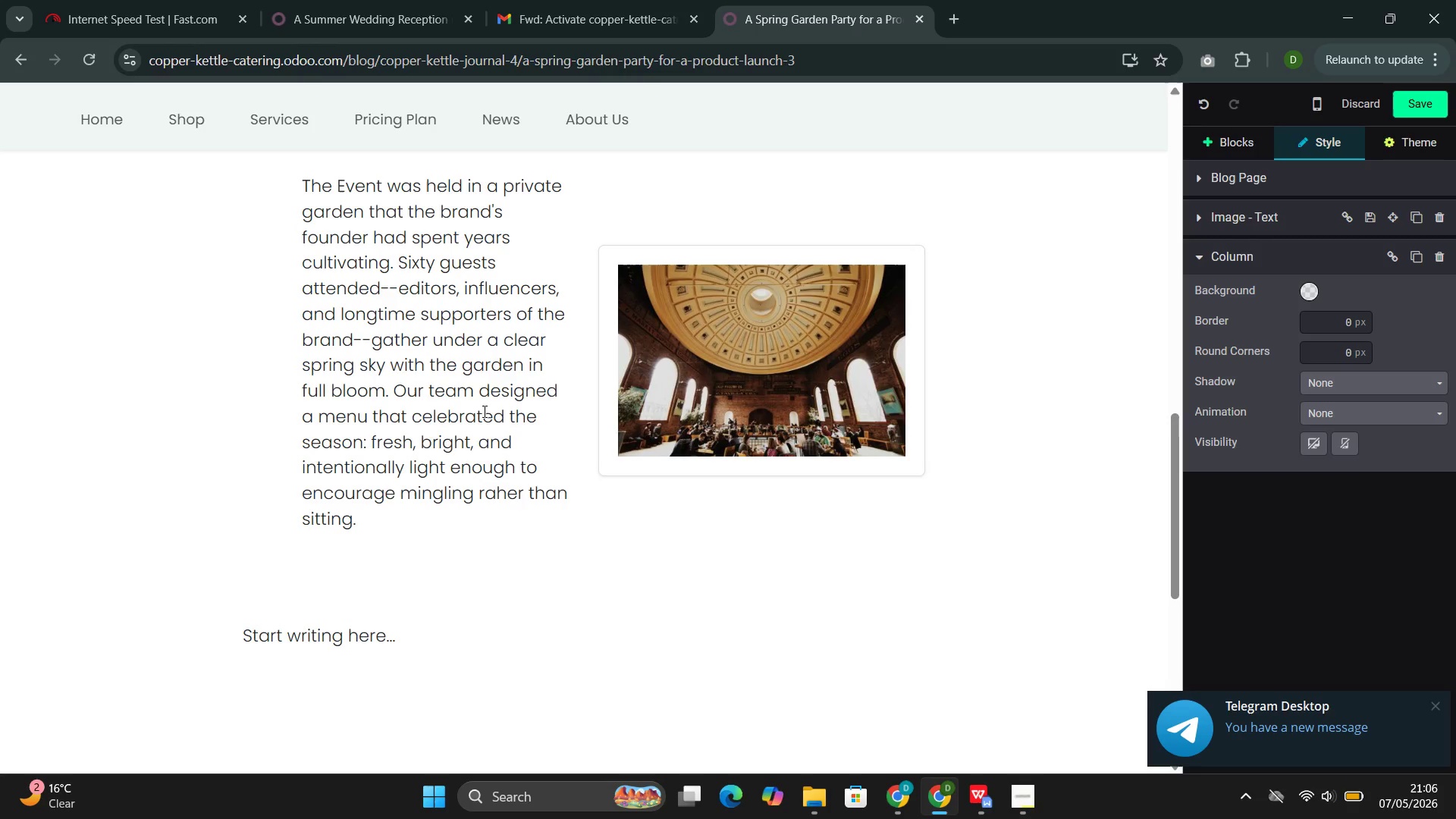 
wait(59.91)
 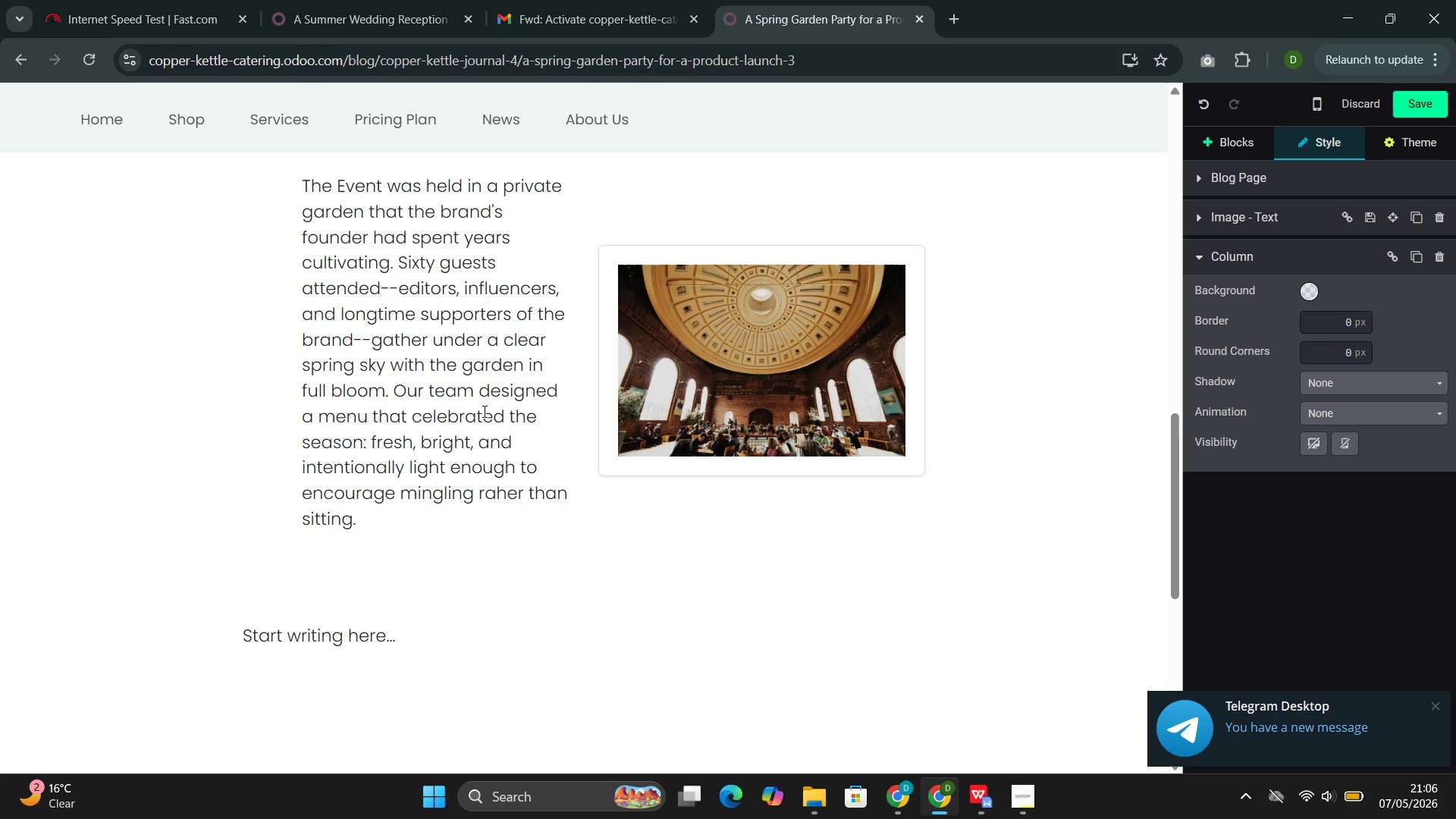 
left_click([979, 714])